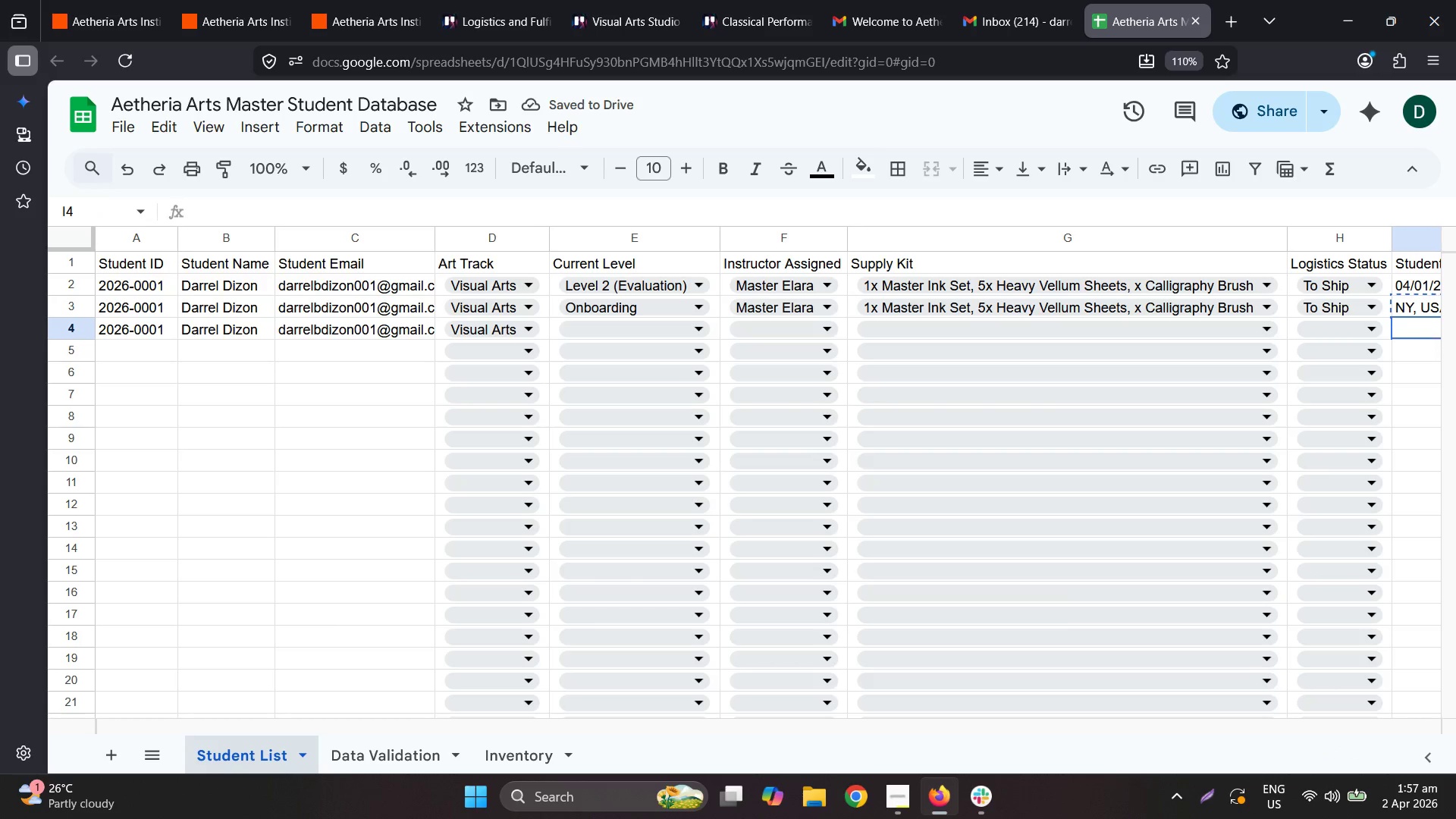 
key(Control+V)
 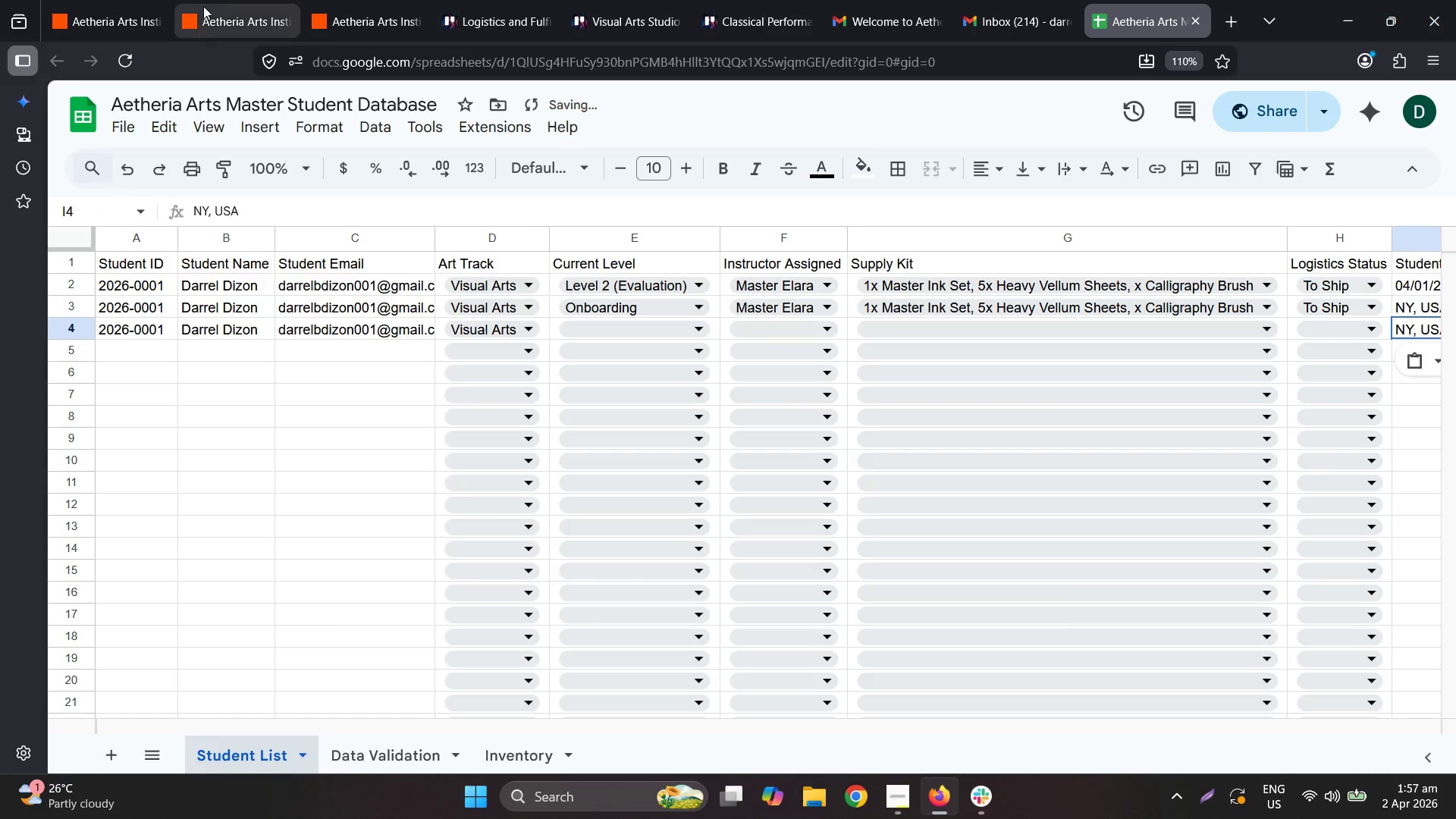 
double_click([88, 0])
 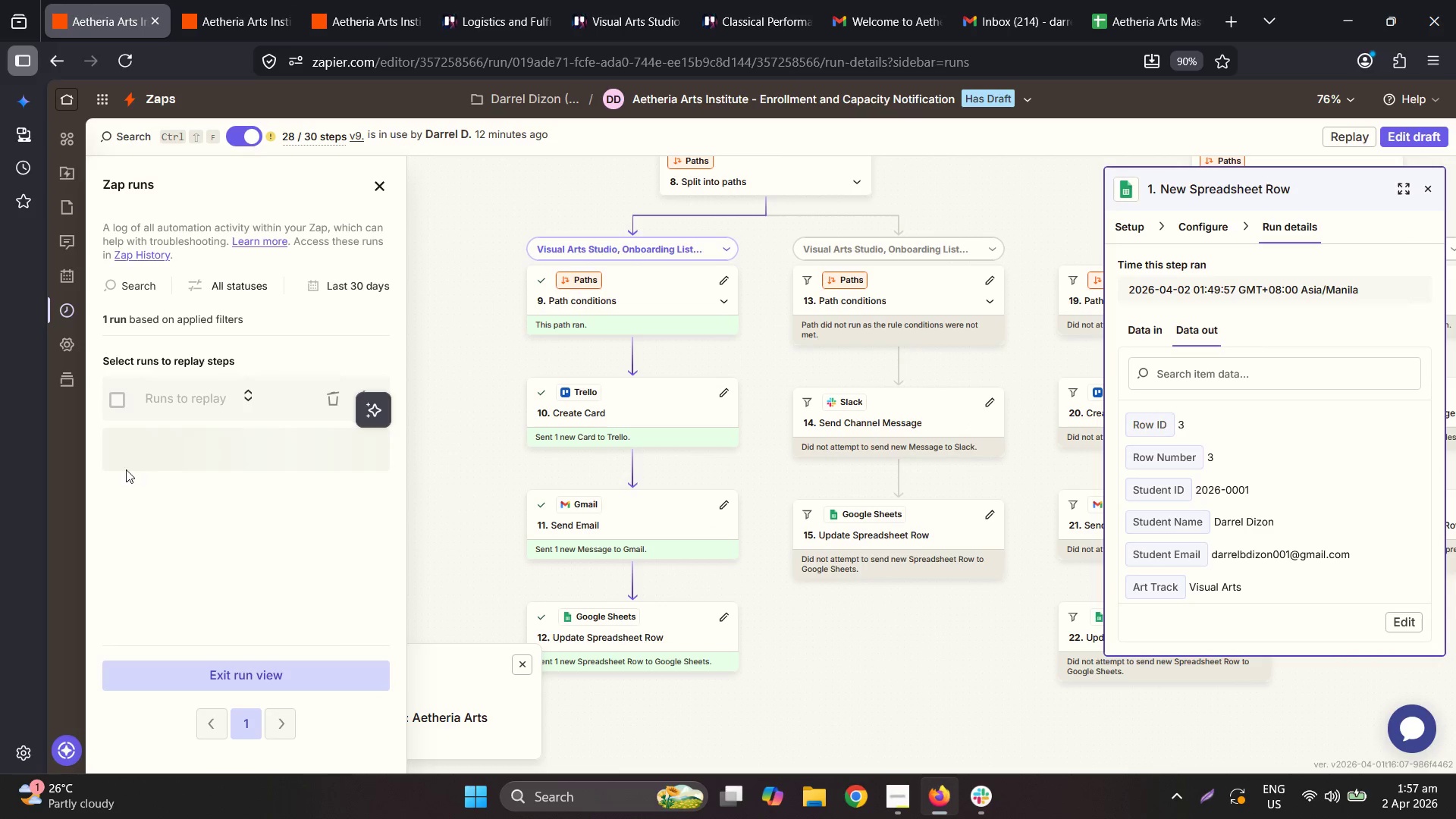 
left_click_drag(start_coordinate=[122, 400], to_coordinate=[117, 407])
 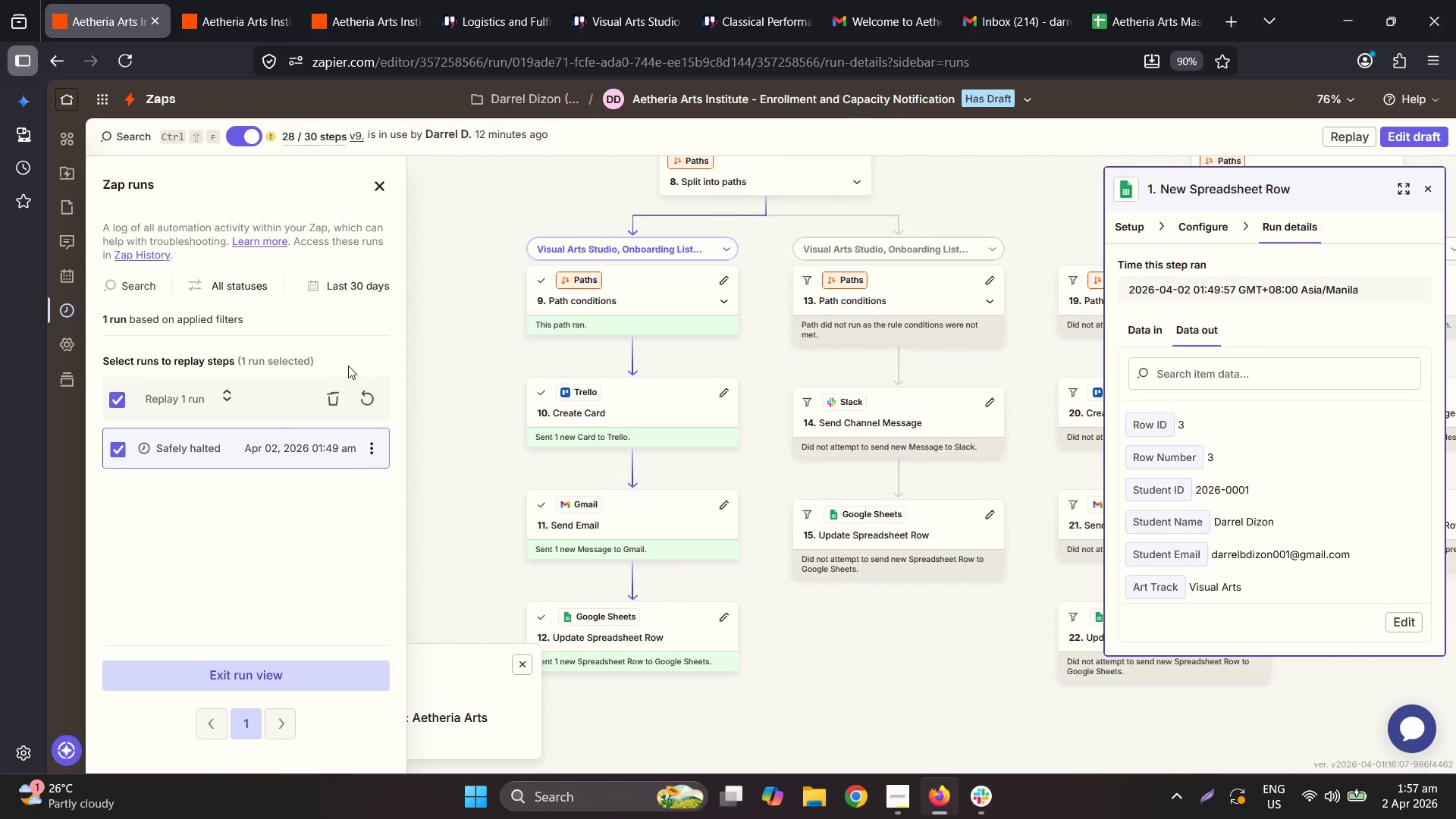 
left_click([333, 403])
 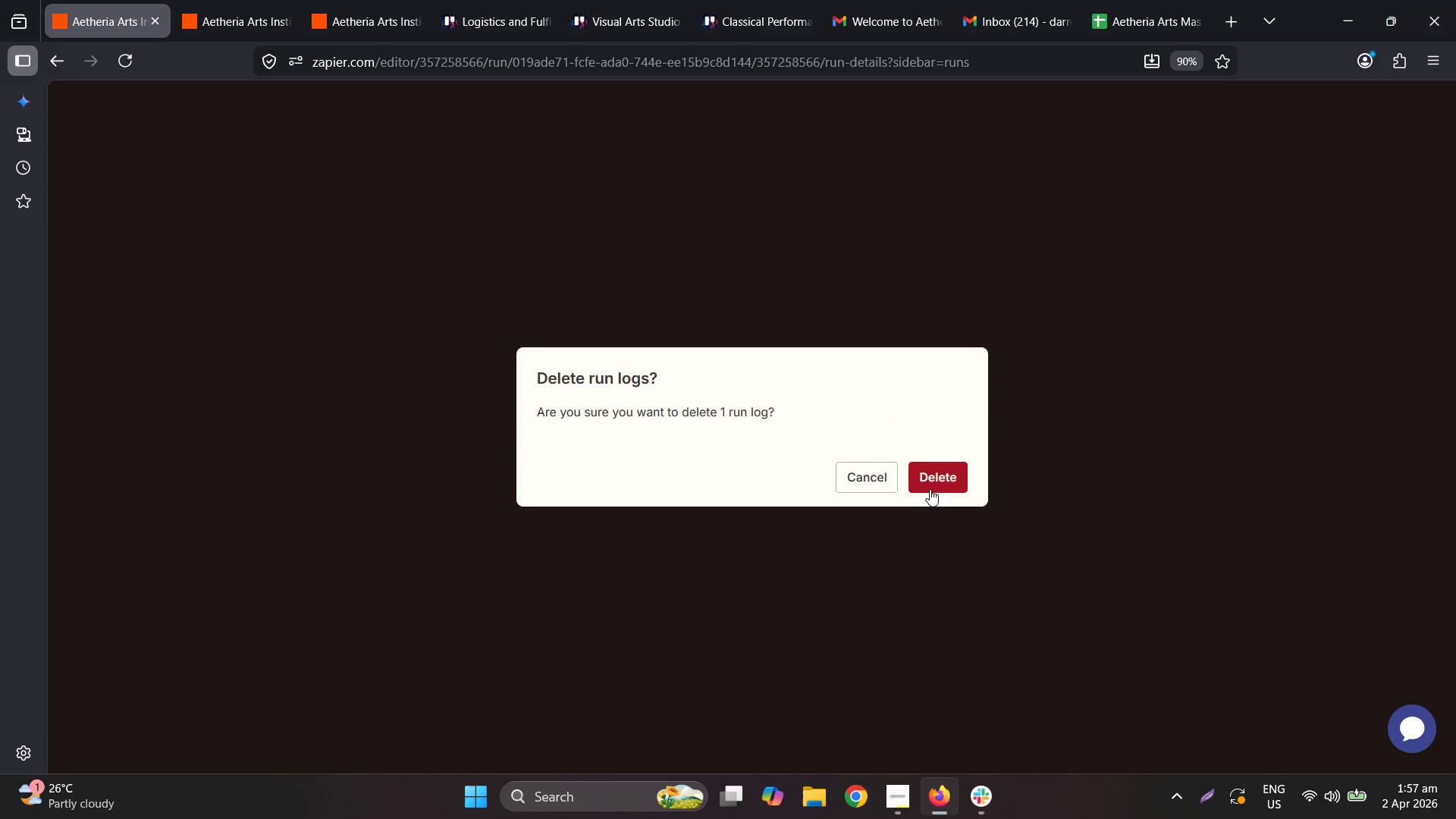 
left_click([934, 490])
 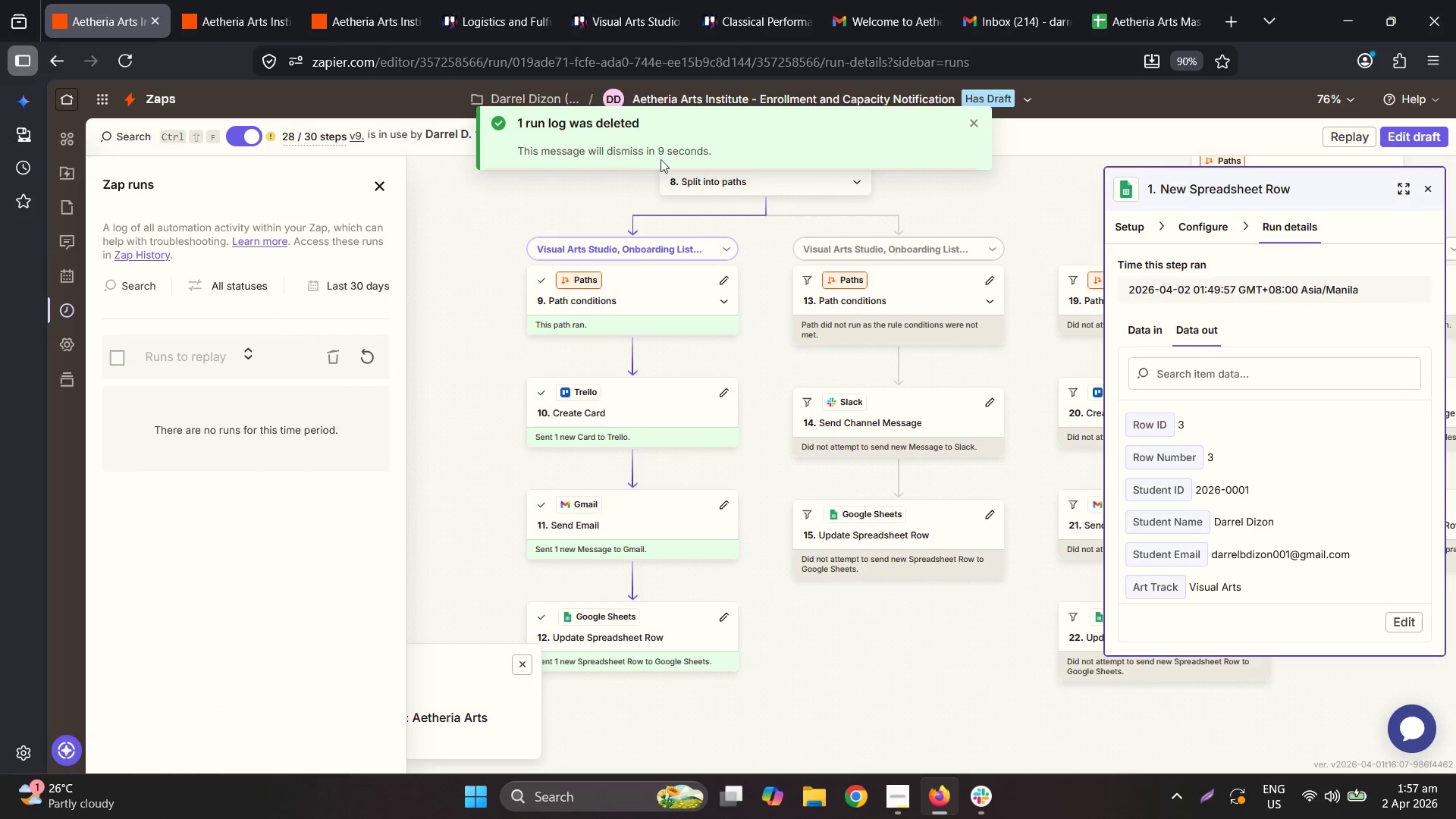 
left_click([1417, 133])
 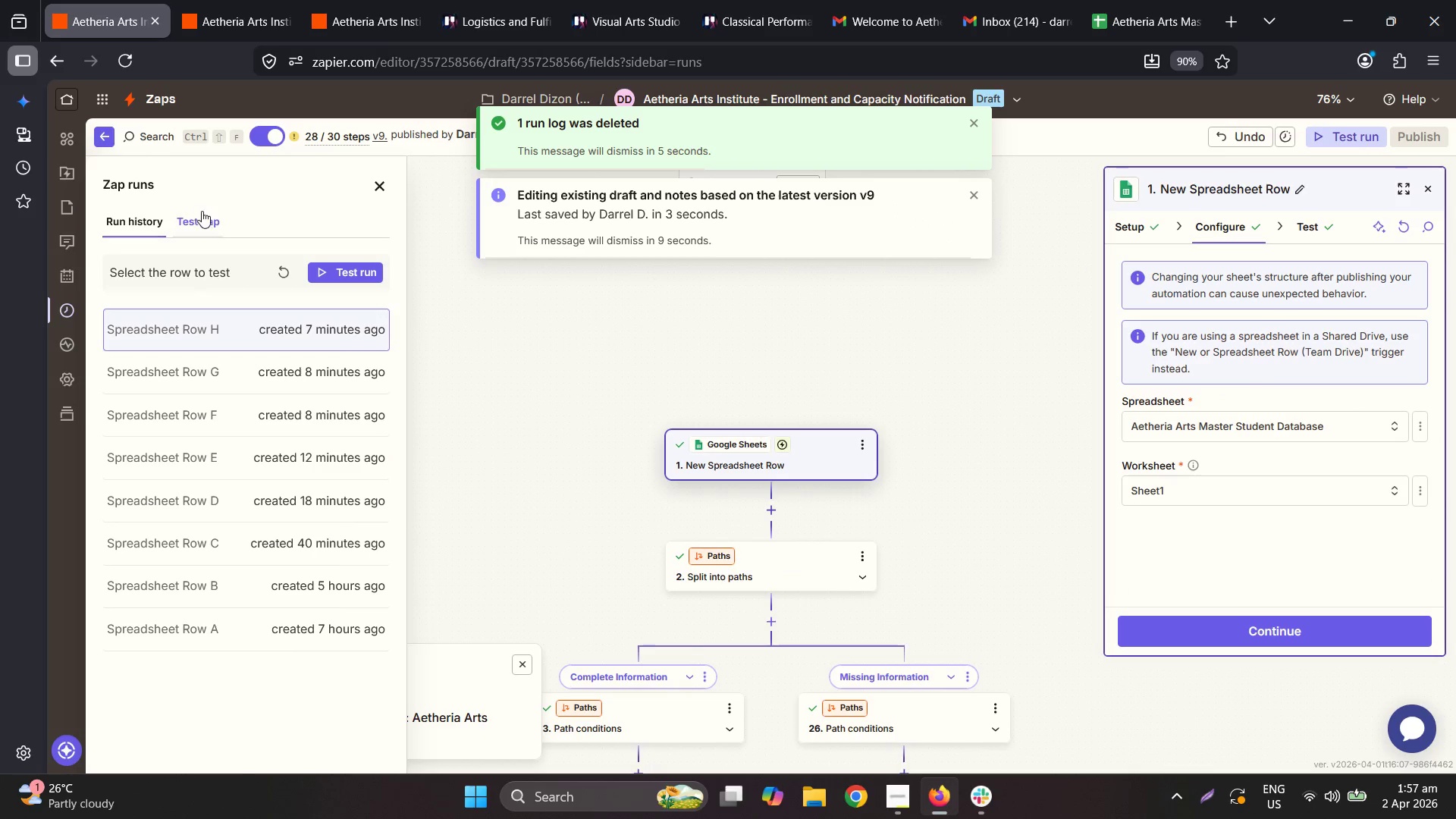 
double_click([276, 271])
 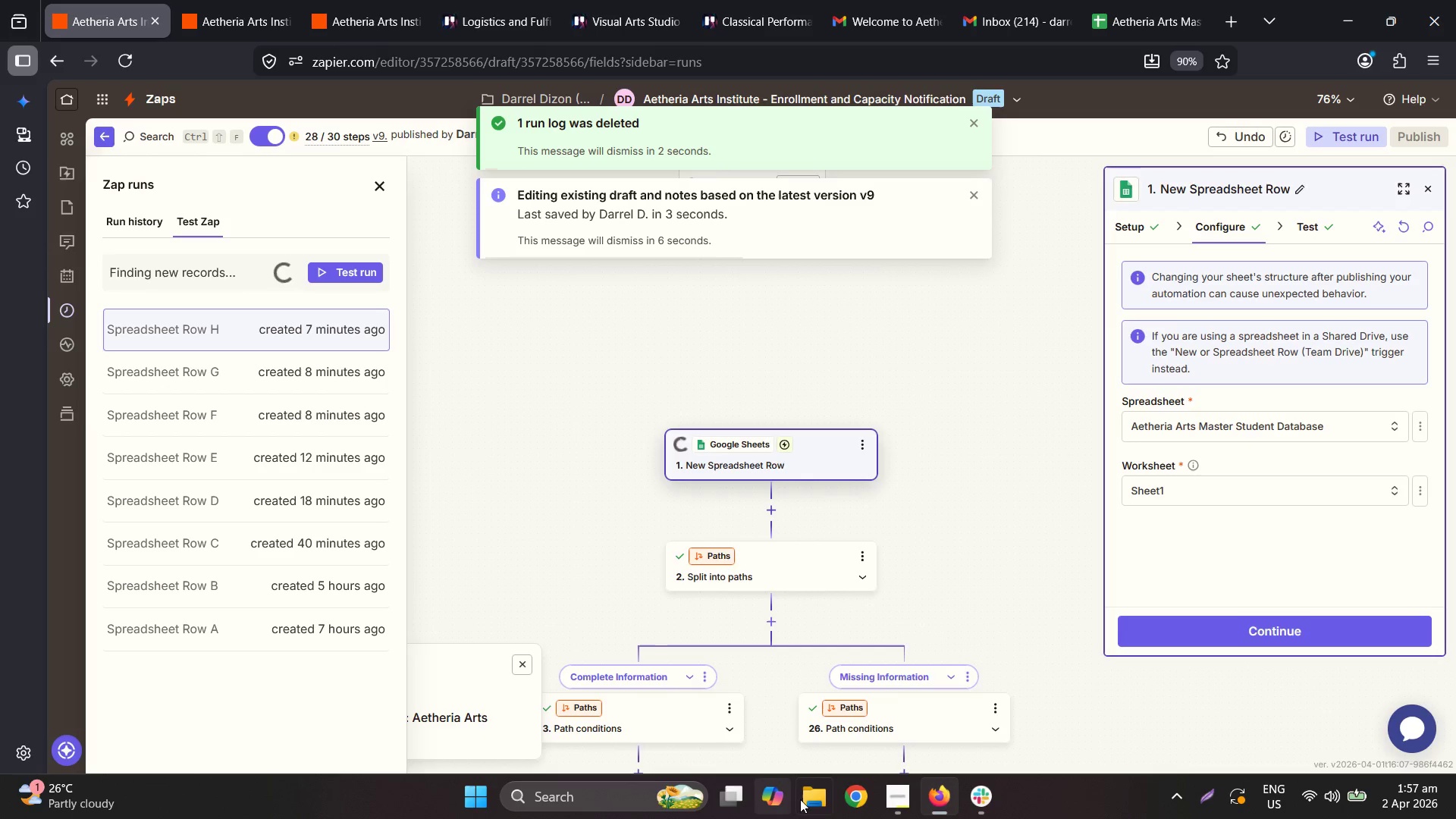 
left_click([899, 796])